 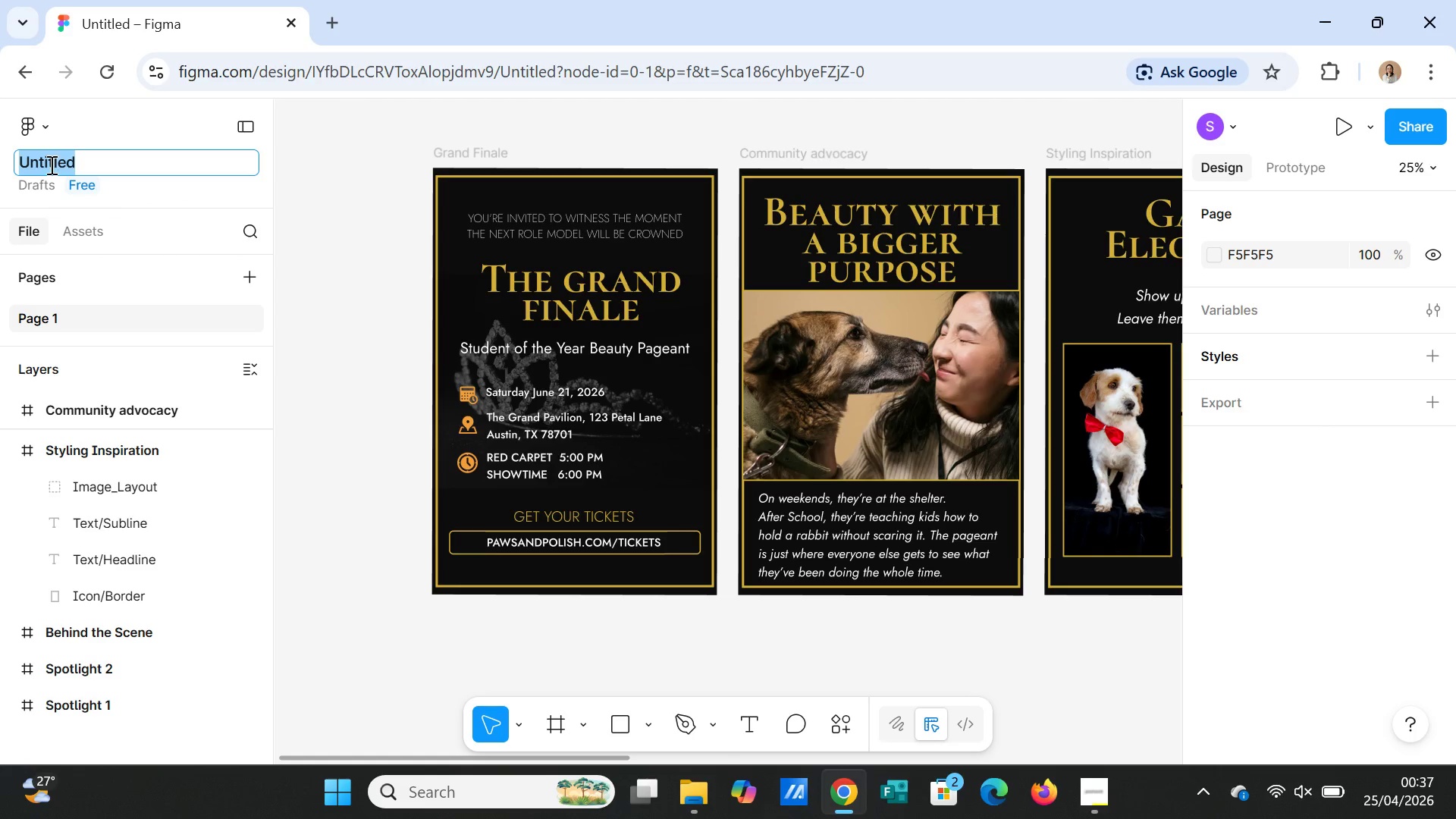 
key(Control+V)
 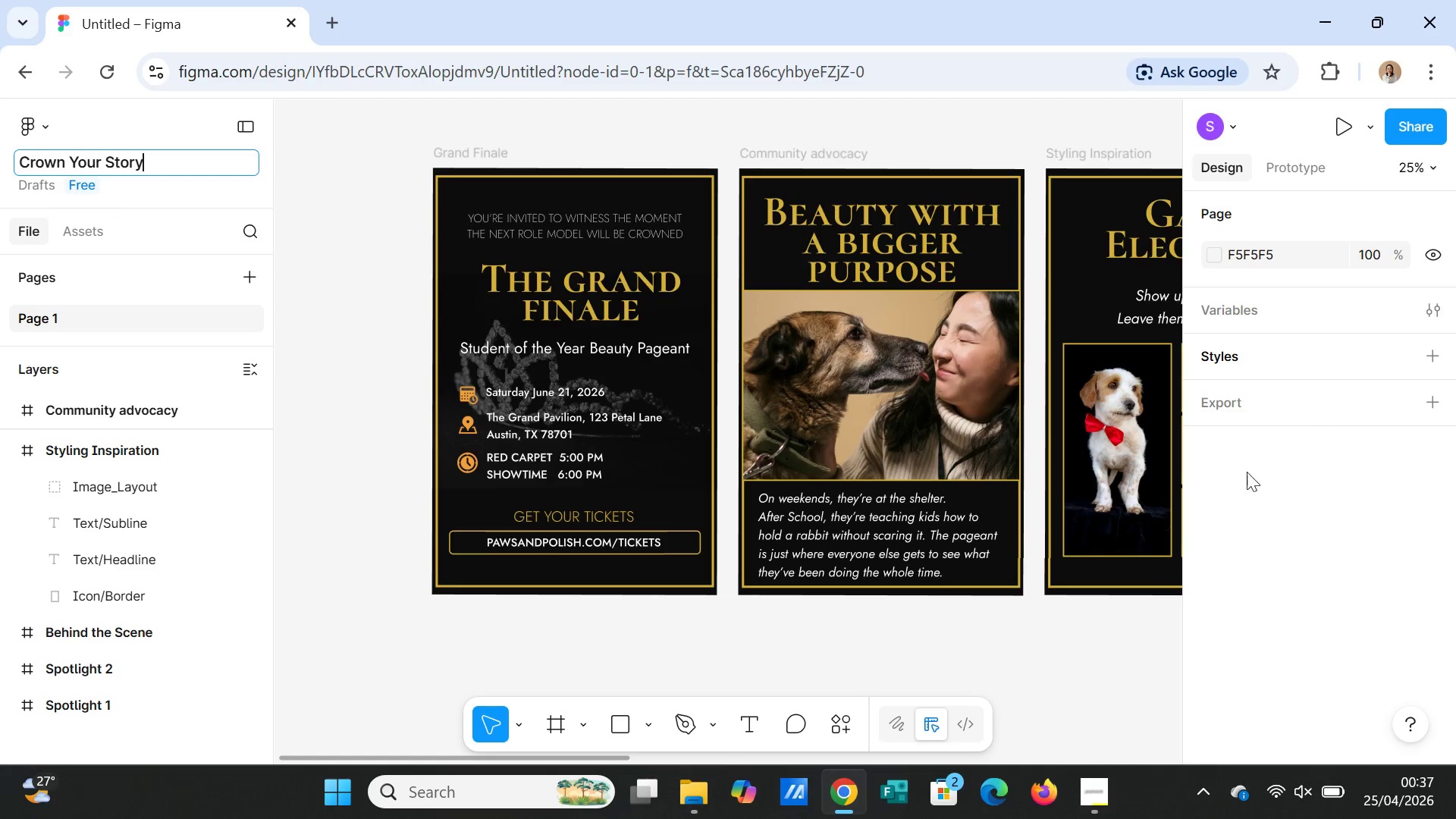 
left_click([1300, 516])
 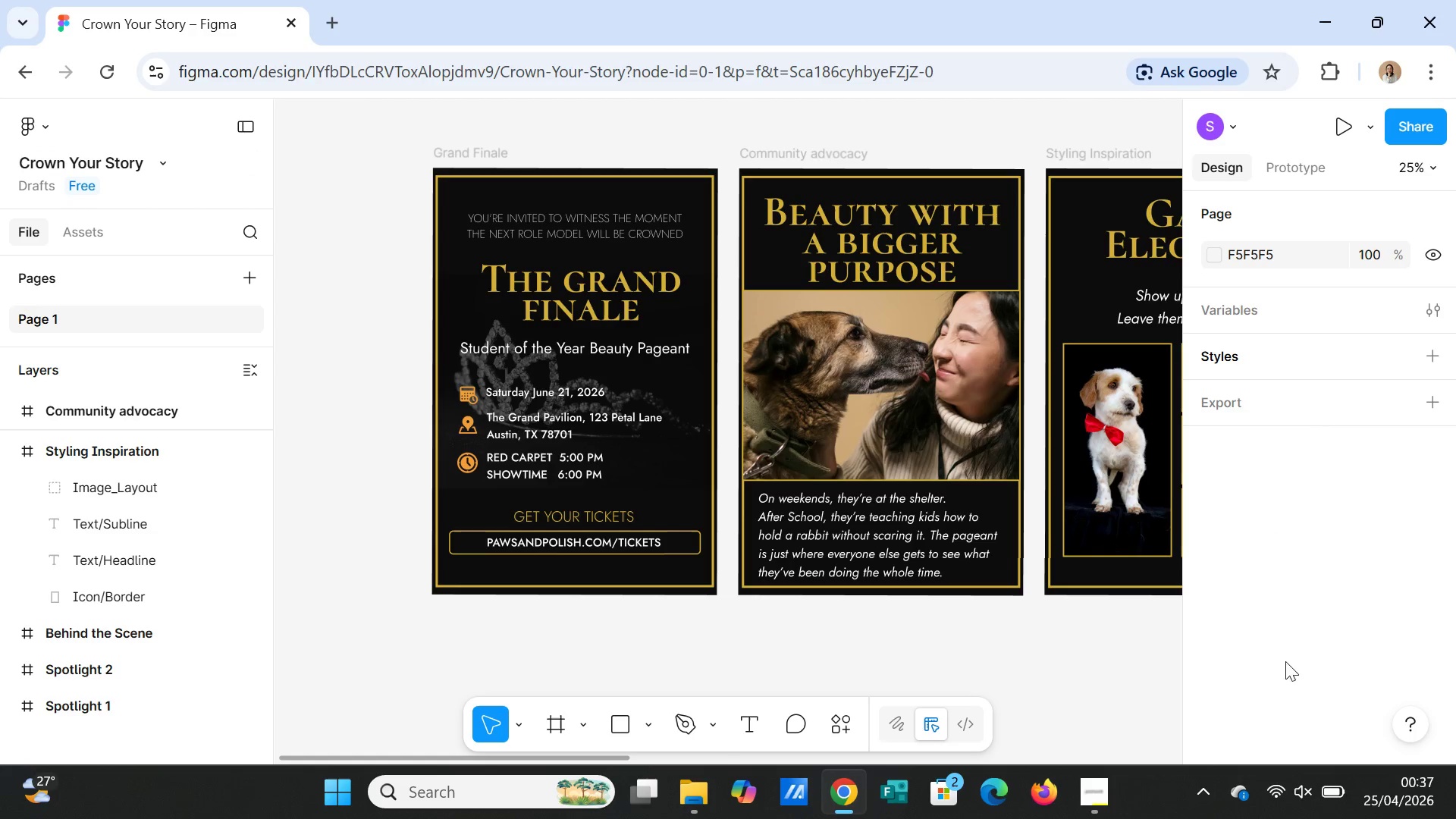 
mouse_move([1190, 741])
 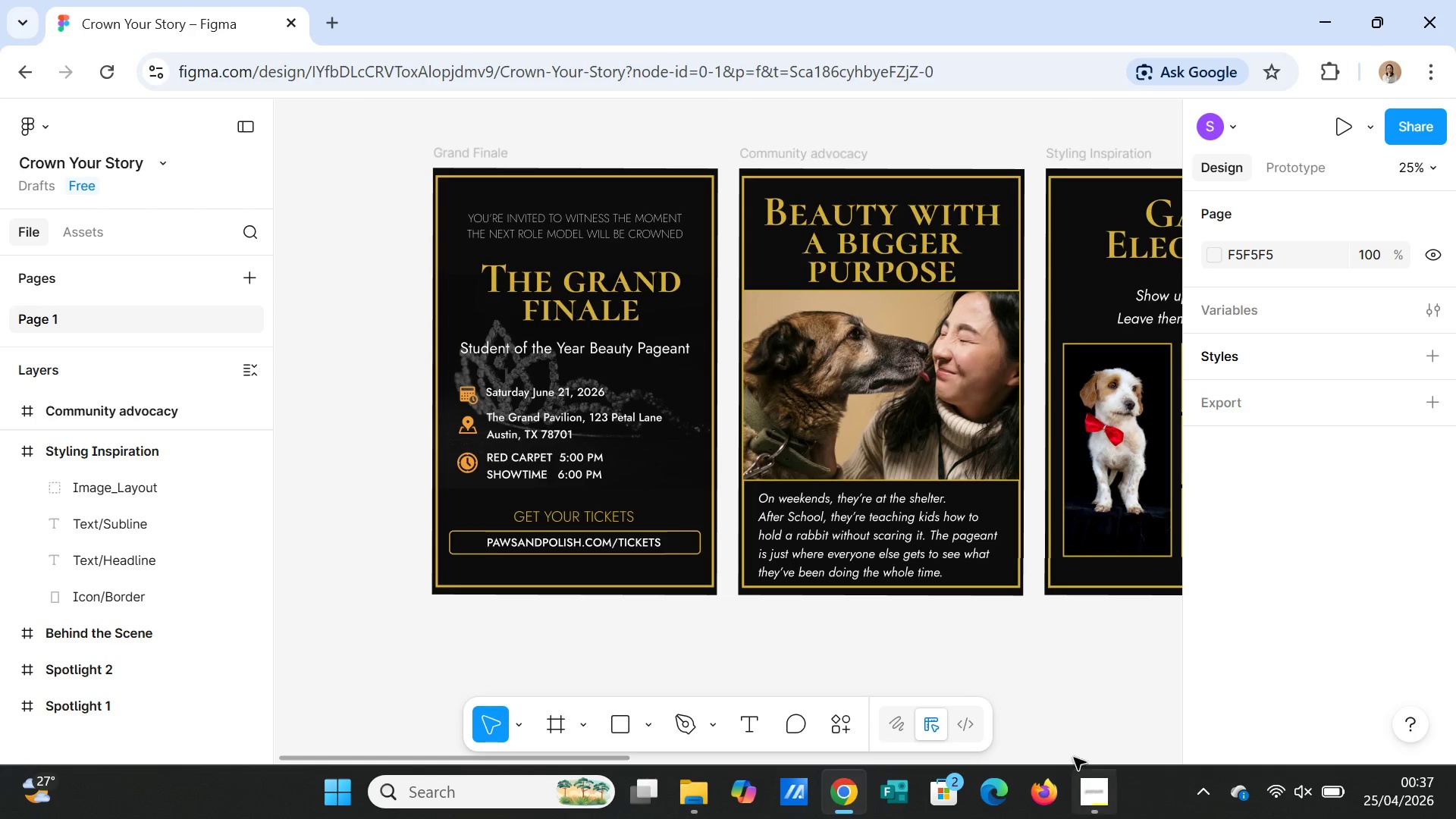 
left_click([869, 542])
 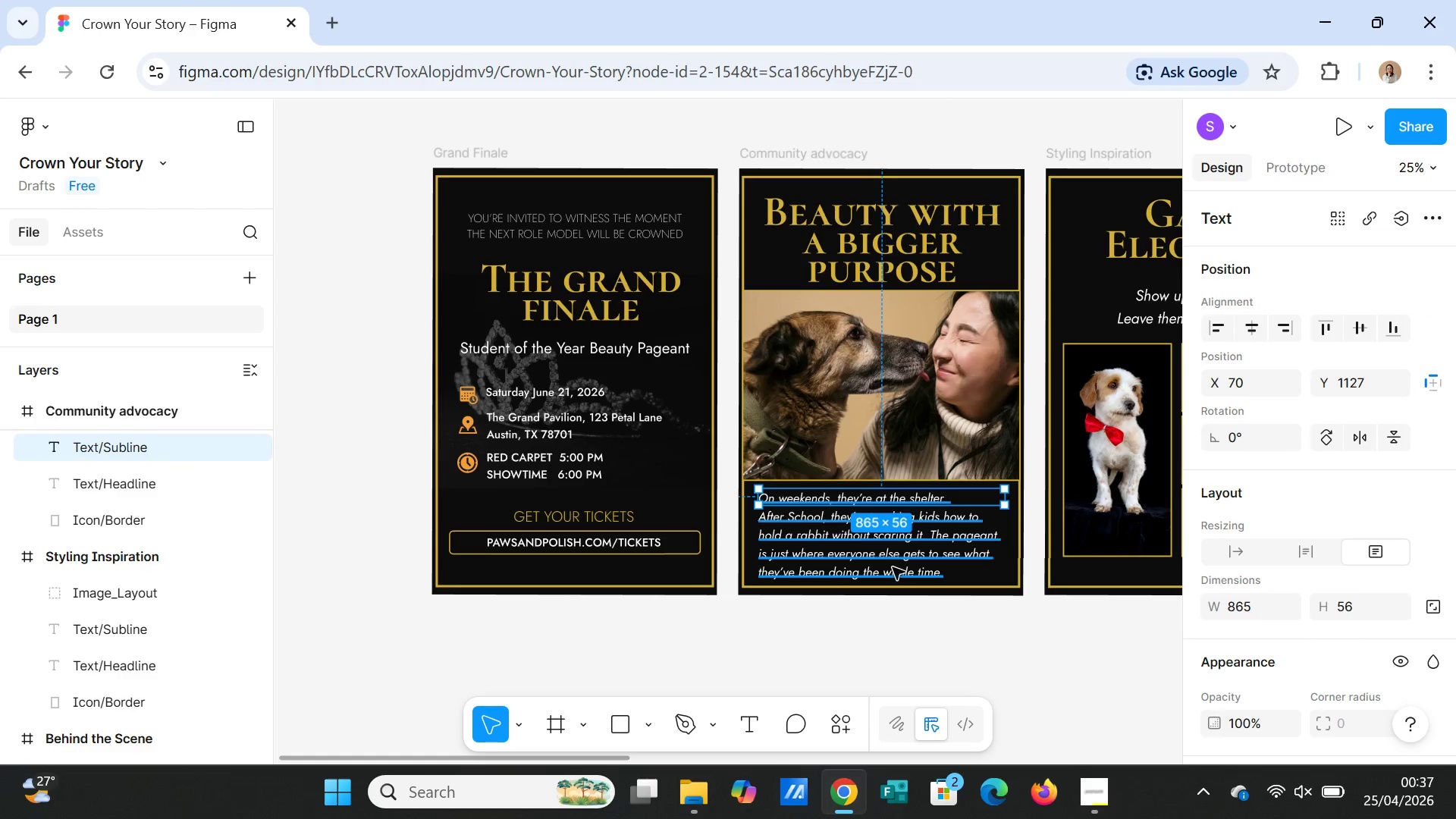 
left_click([1042, 648])
 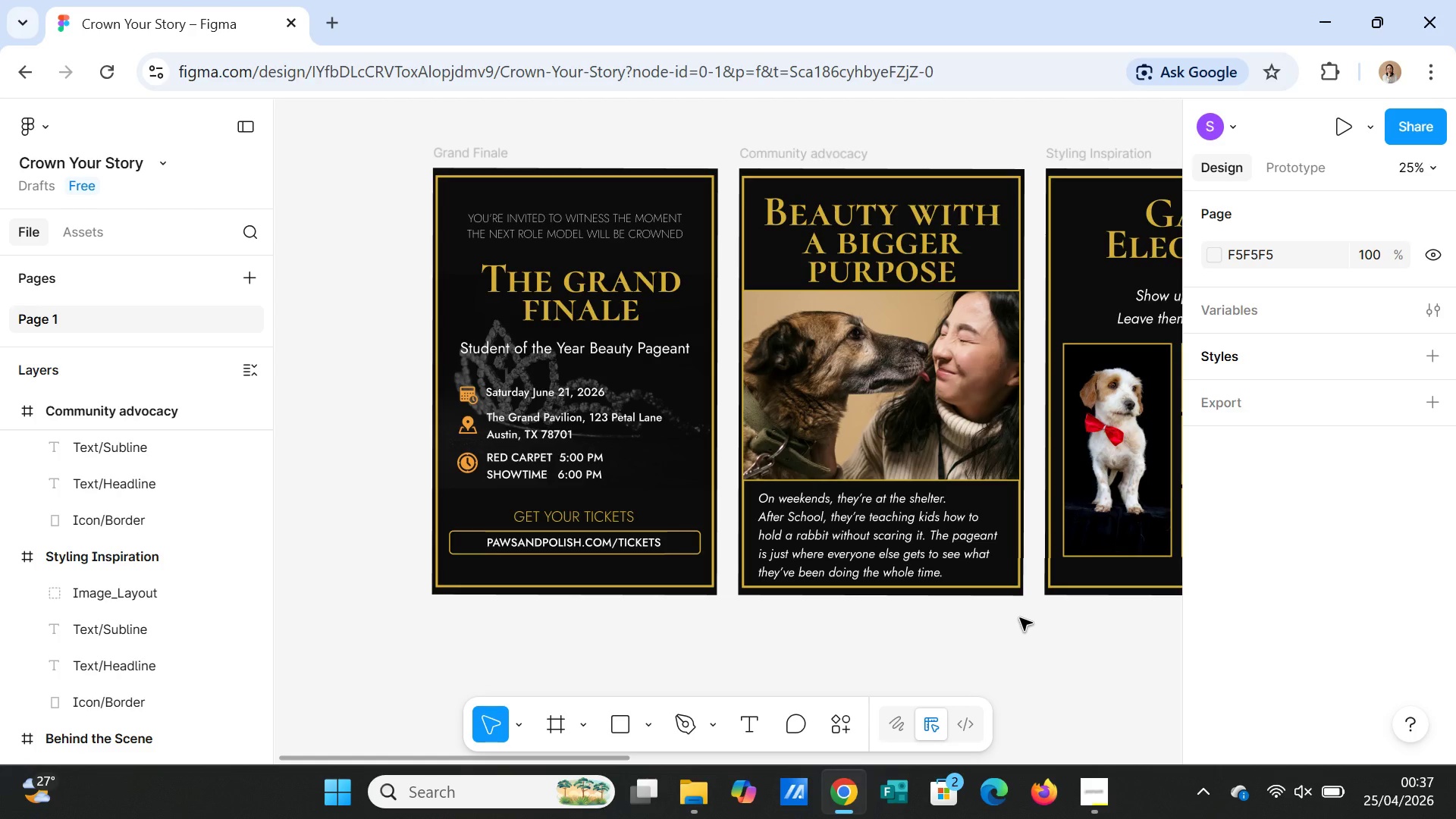 
wait(18.73)
 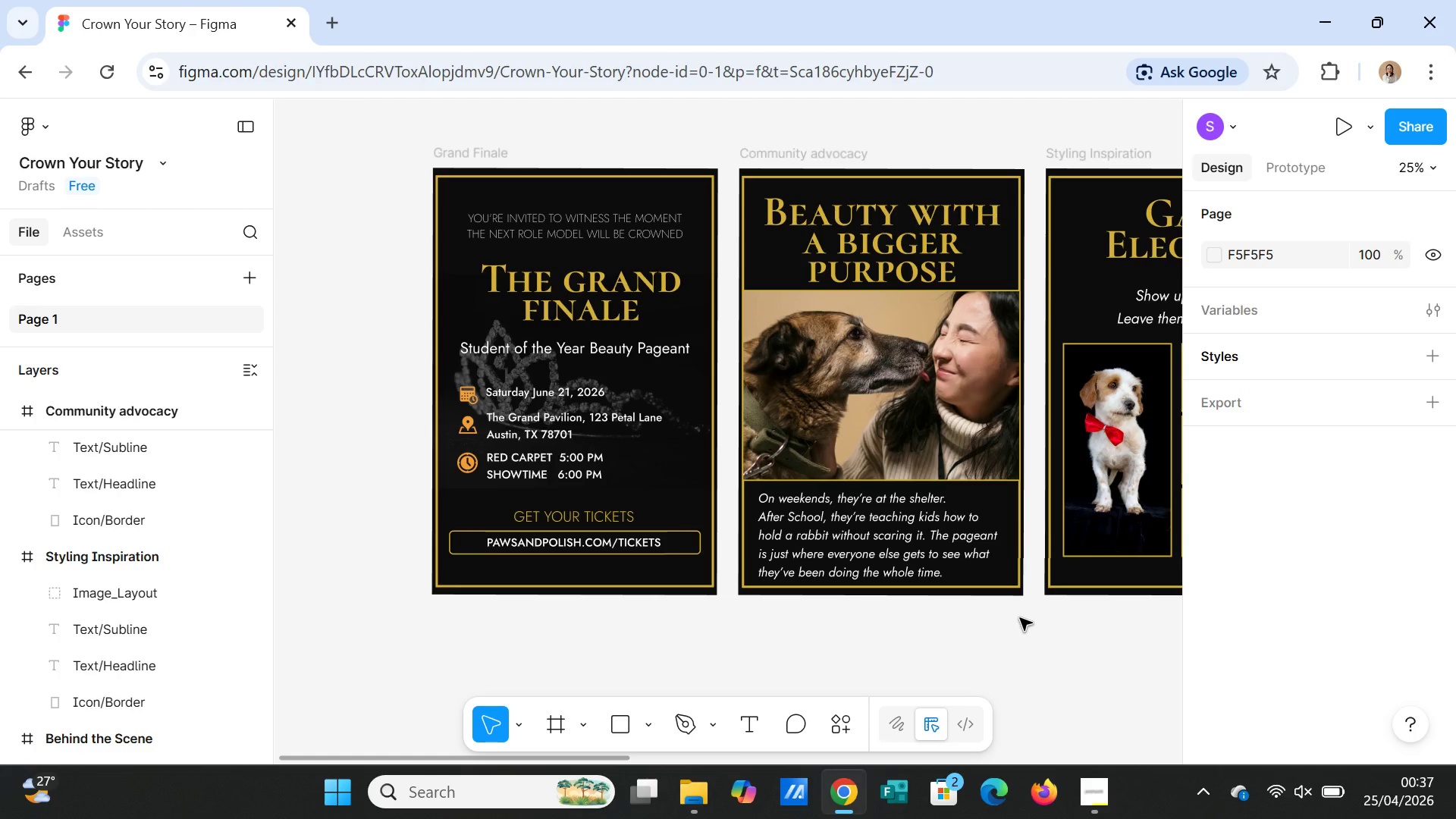 
left_click_drag(start_coordinate=[604, 756], to_coordinate=[639, 741])
 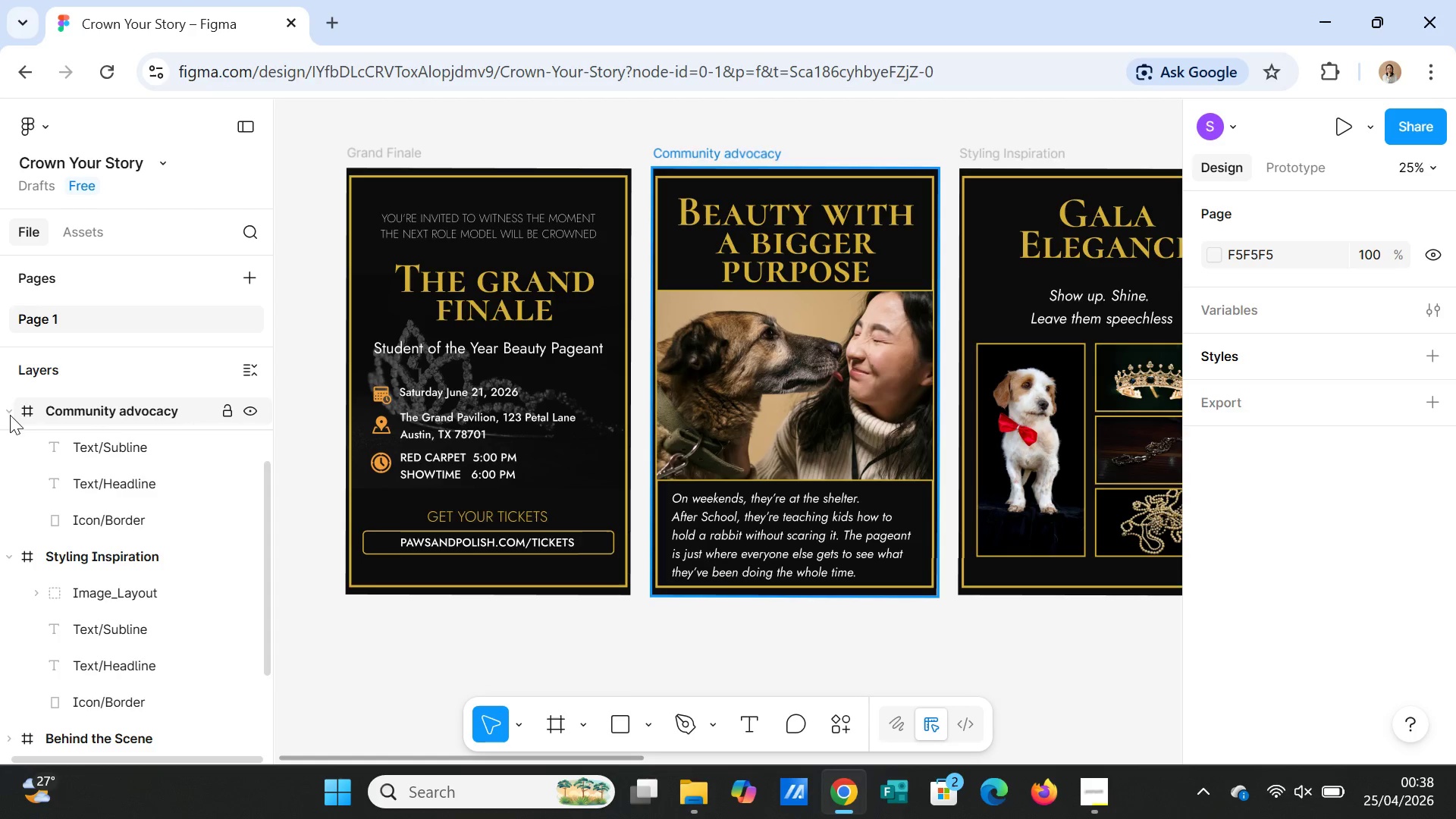 
left_click([10, 410])
 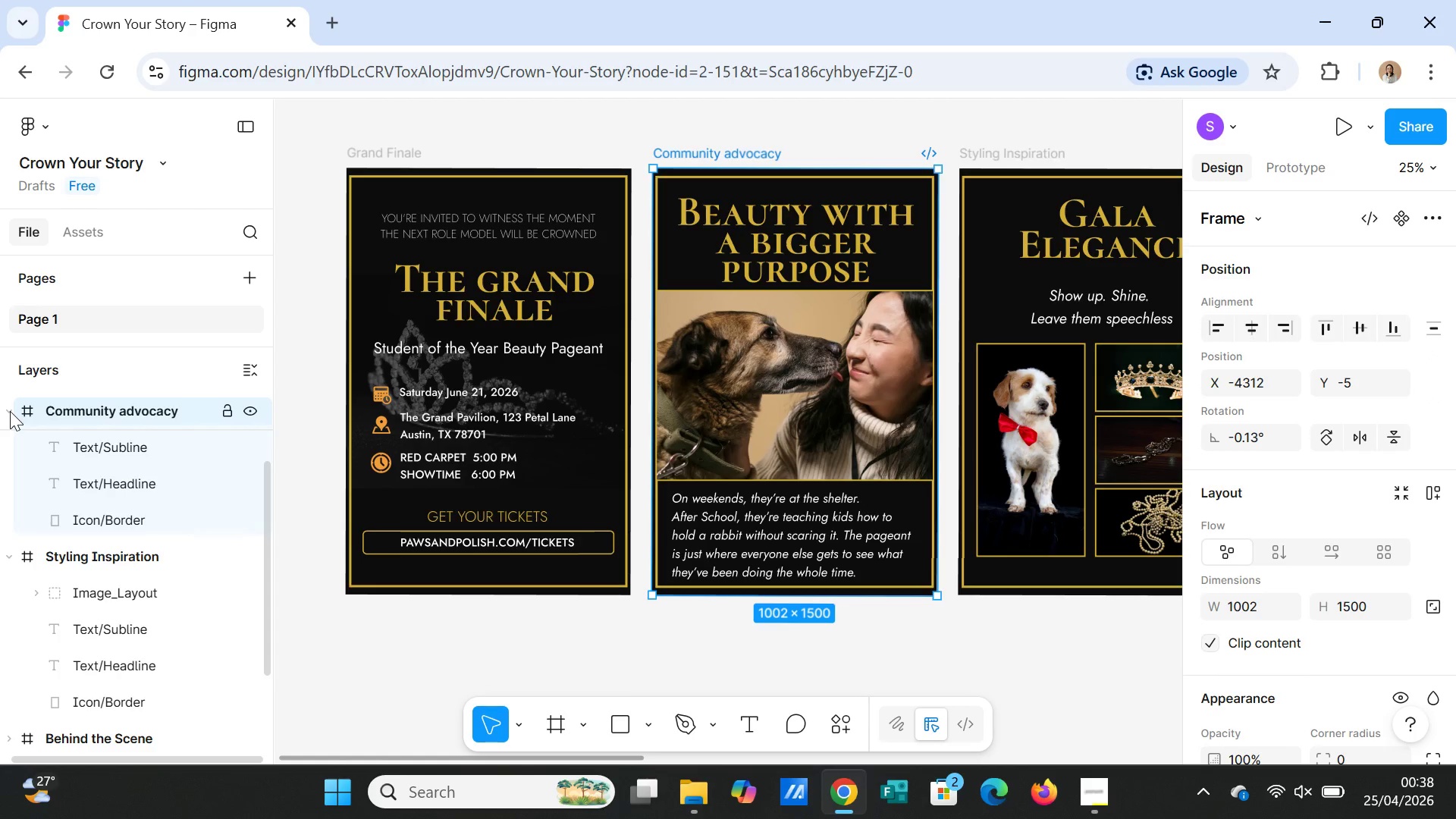 
left_click([5, 411])
 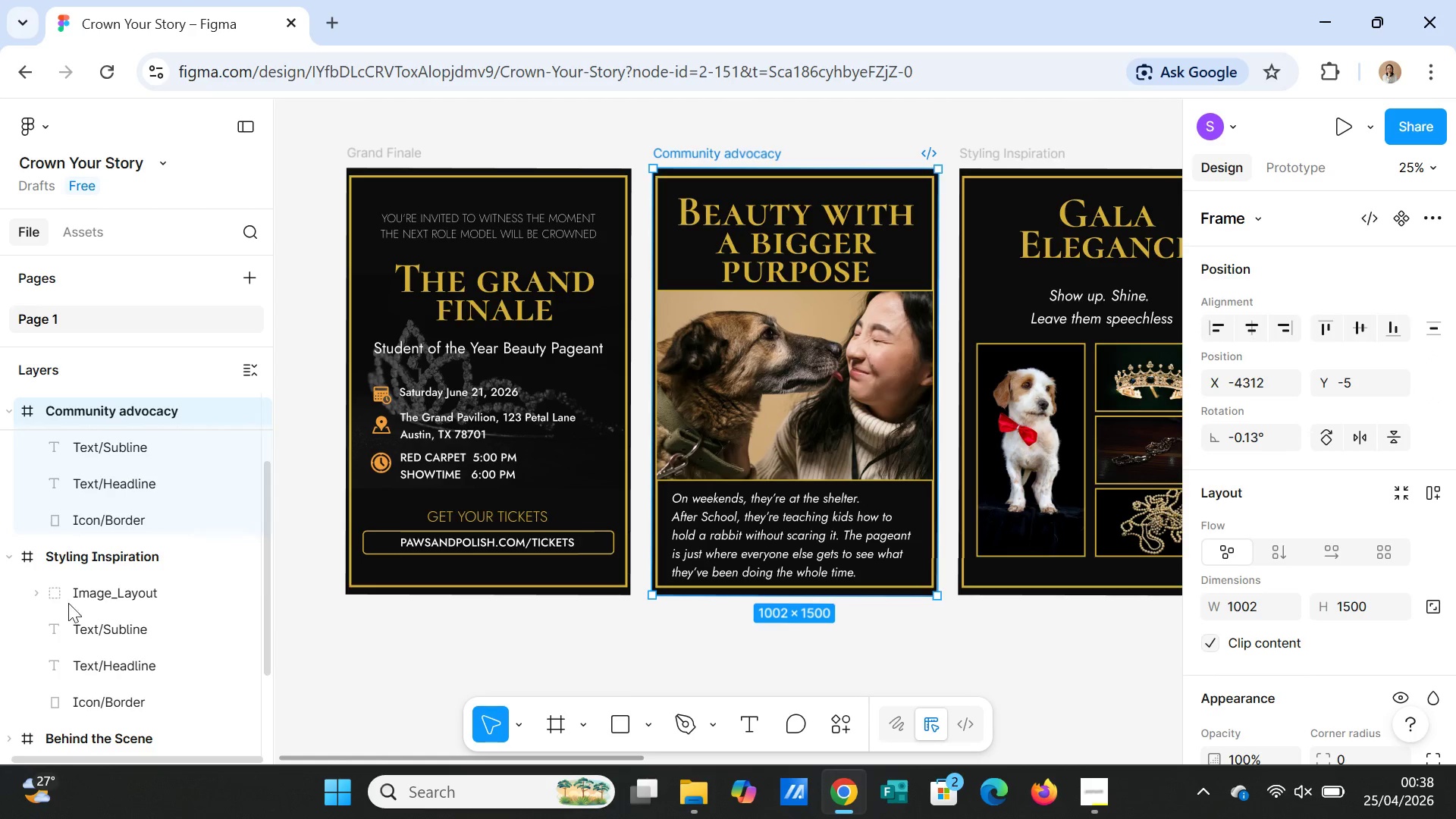 
scroll: coordinate [76, 529], scroll_direction: up, amount: 10.0
 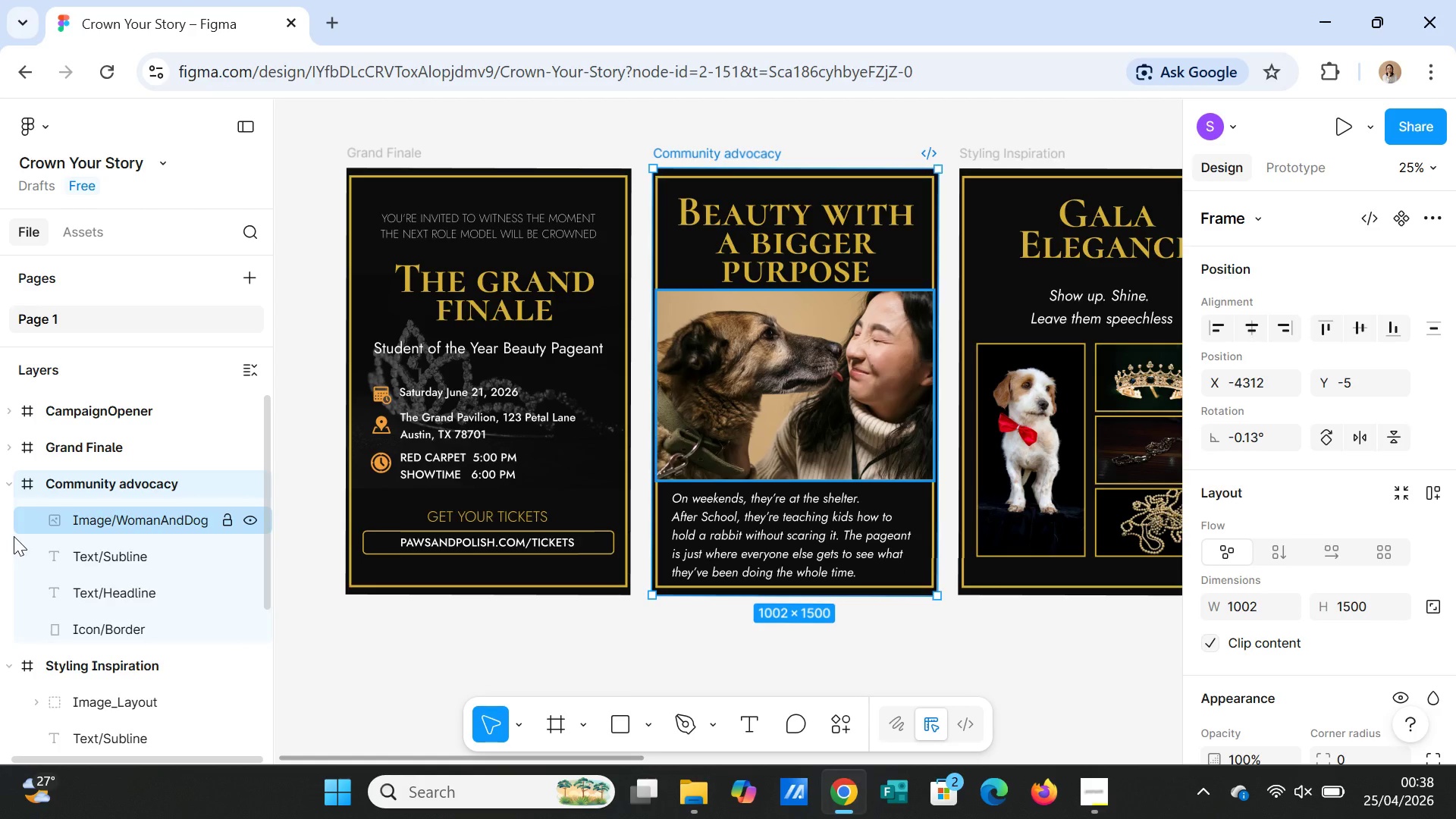 
left_click([8, 485])
 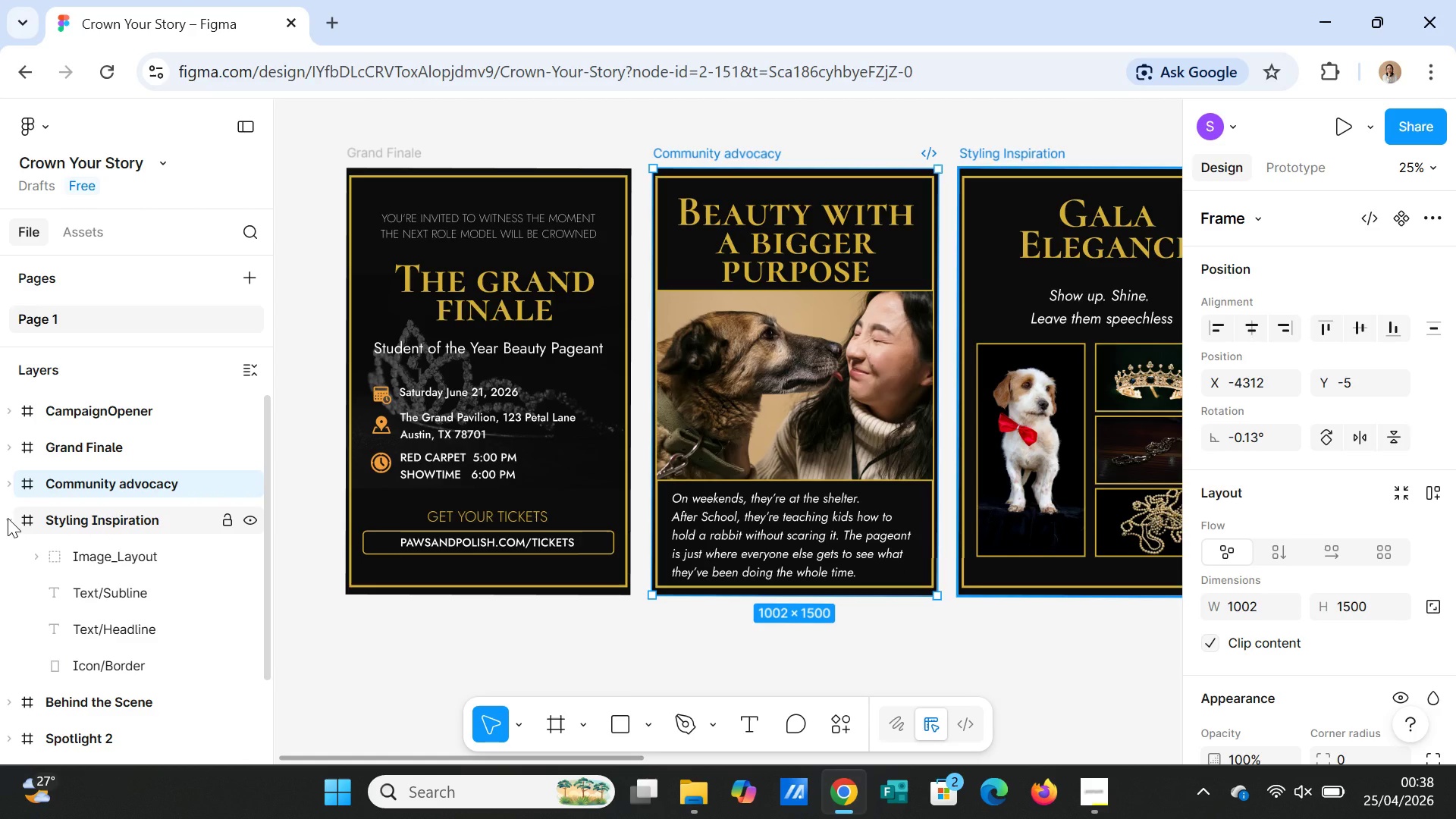 
left_click([8, 518])
 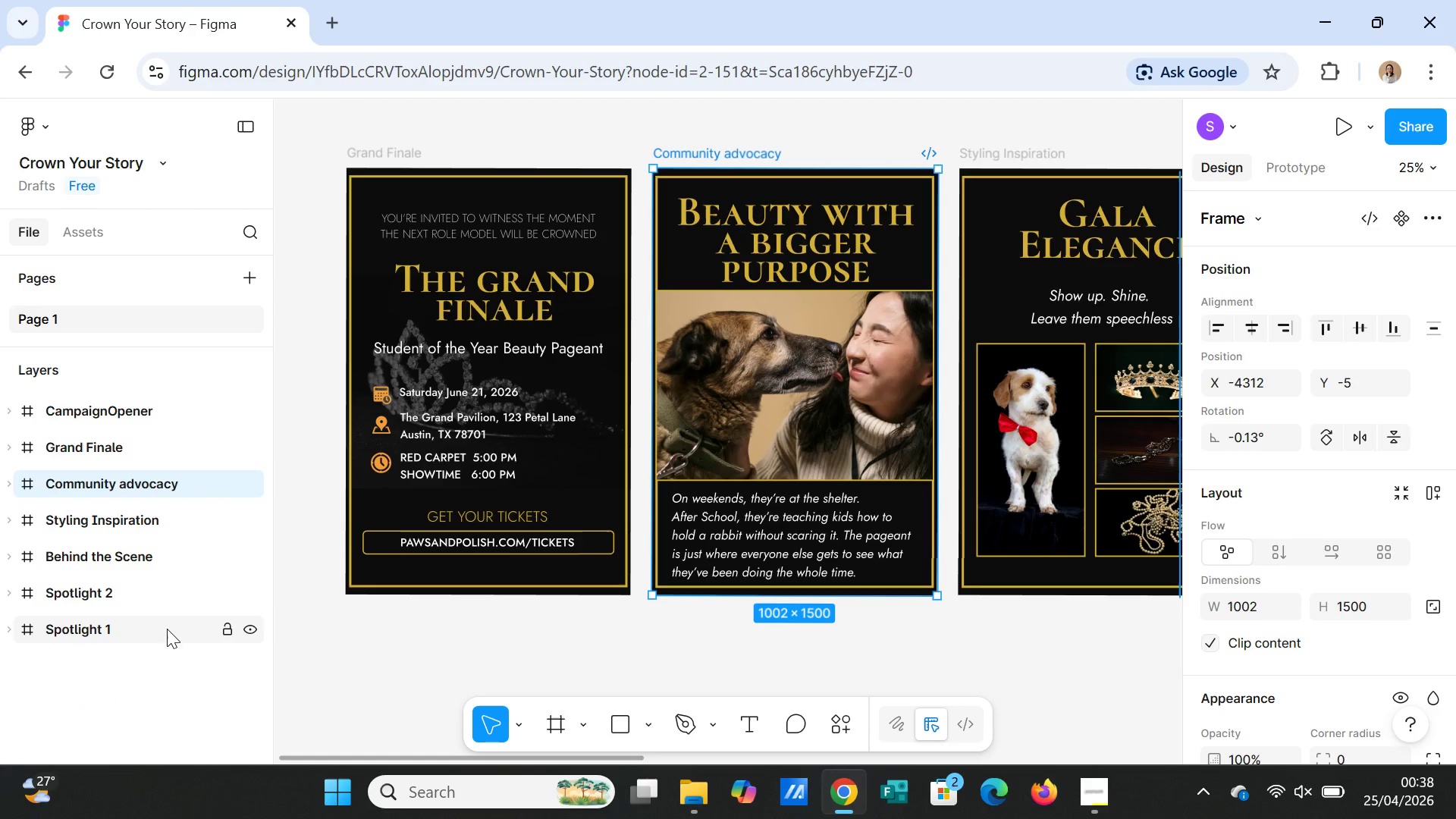 
scroll: coordinate [167, 629], scroll_direction: up, amount: 1.0
 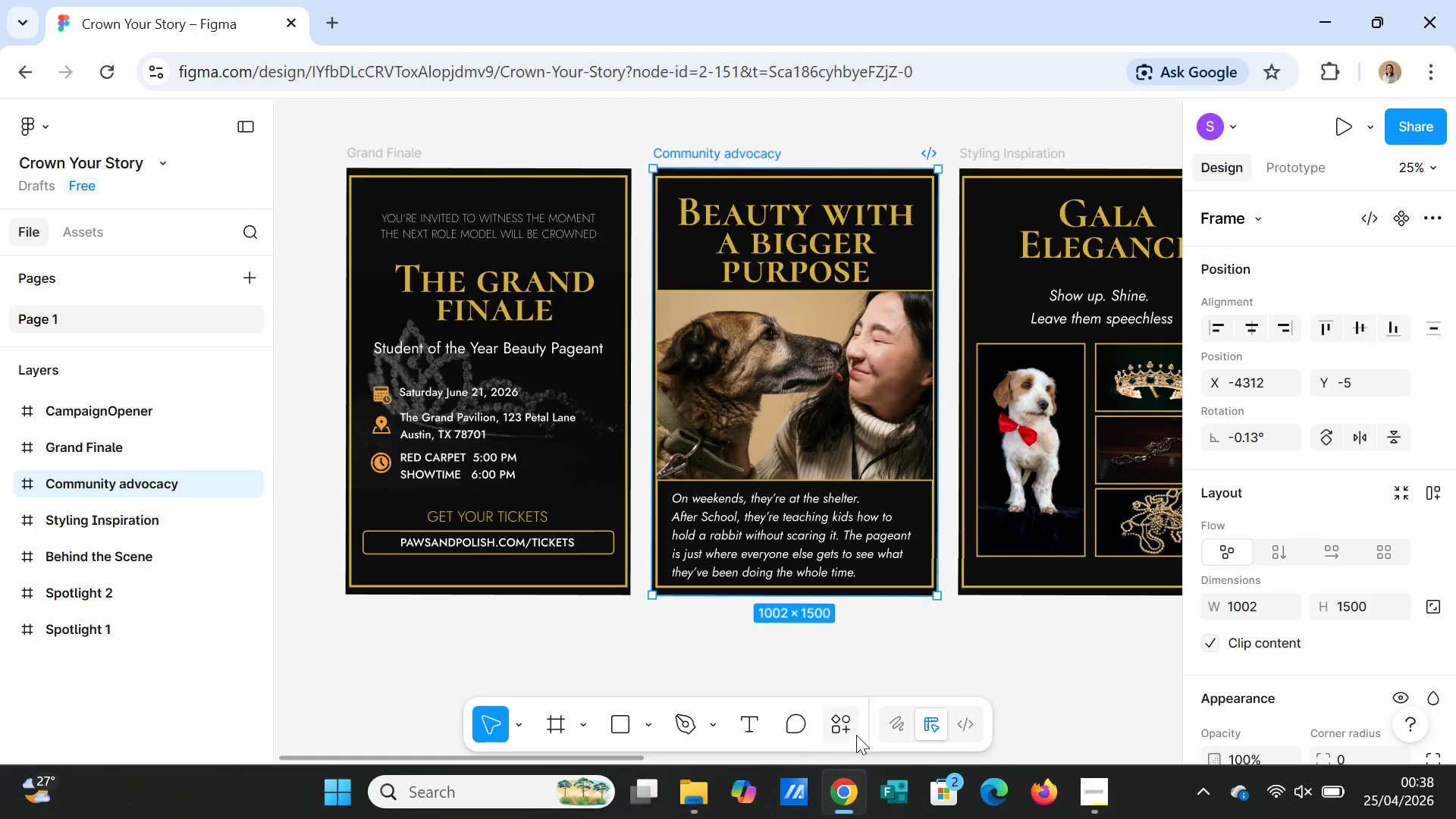 
left_click_drag(start_coordinate=[603, 759], to_coordinate=[934, 736])
 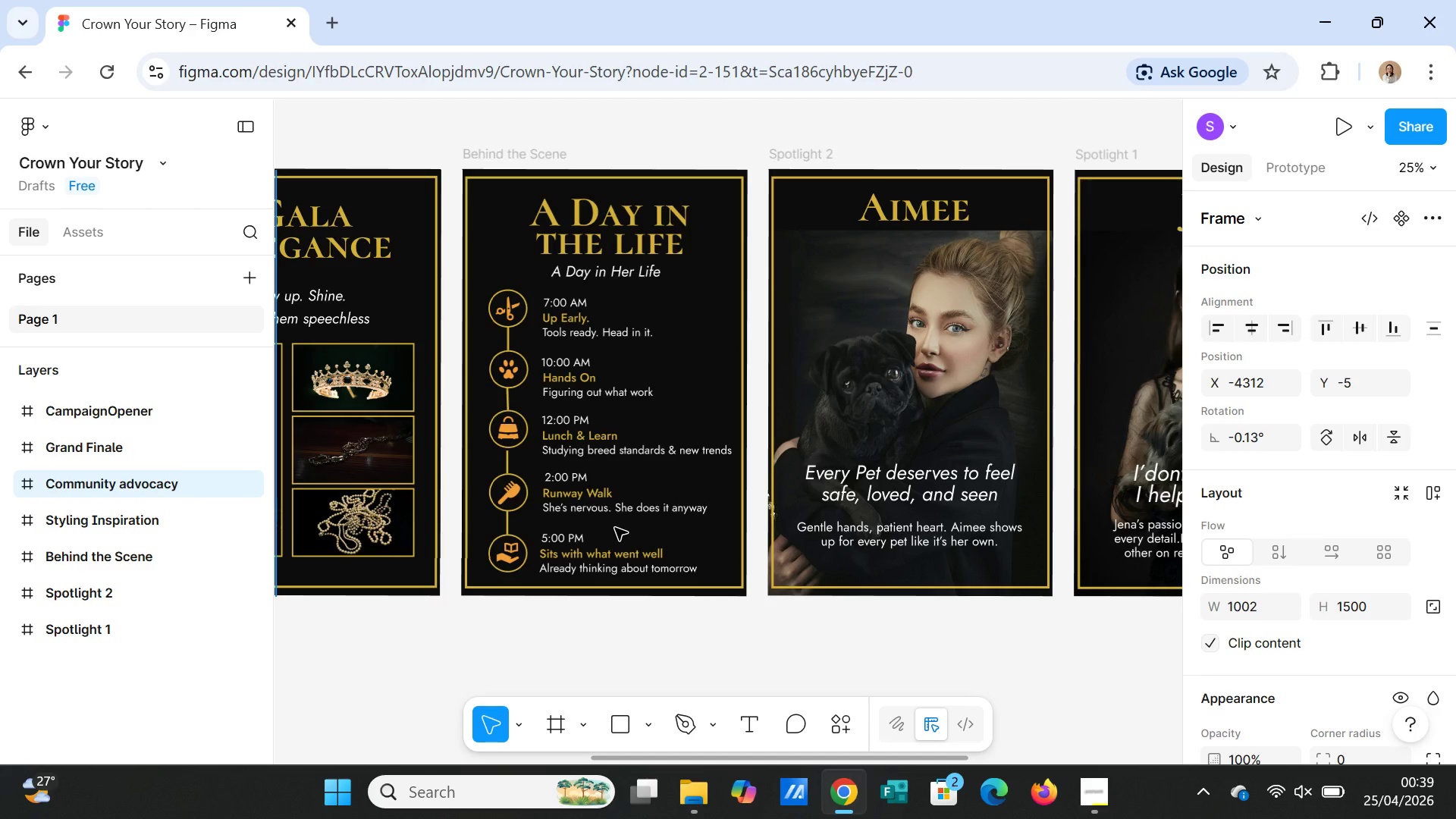 
wait(23.39)
 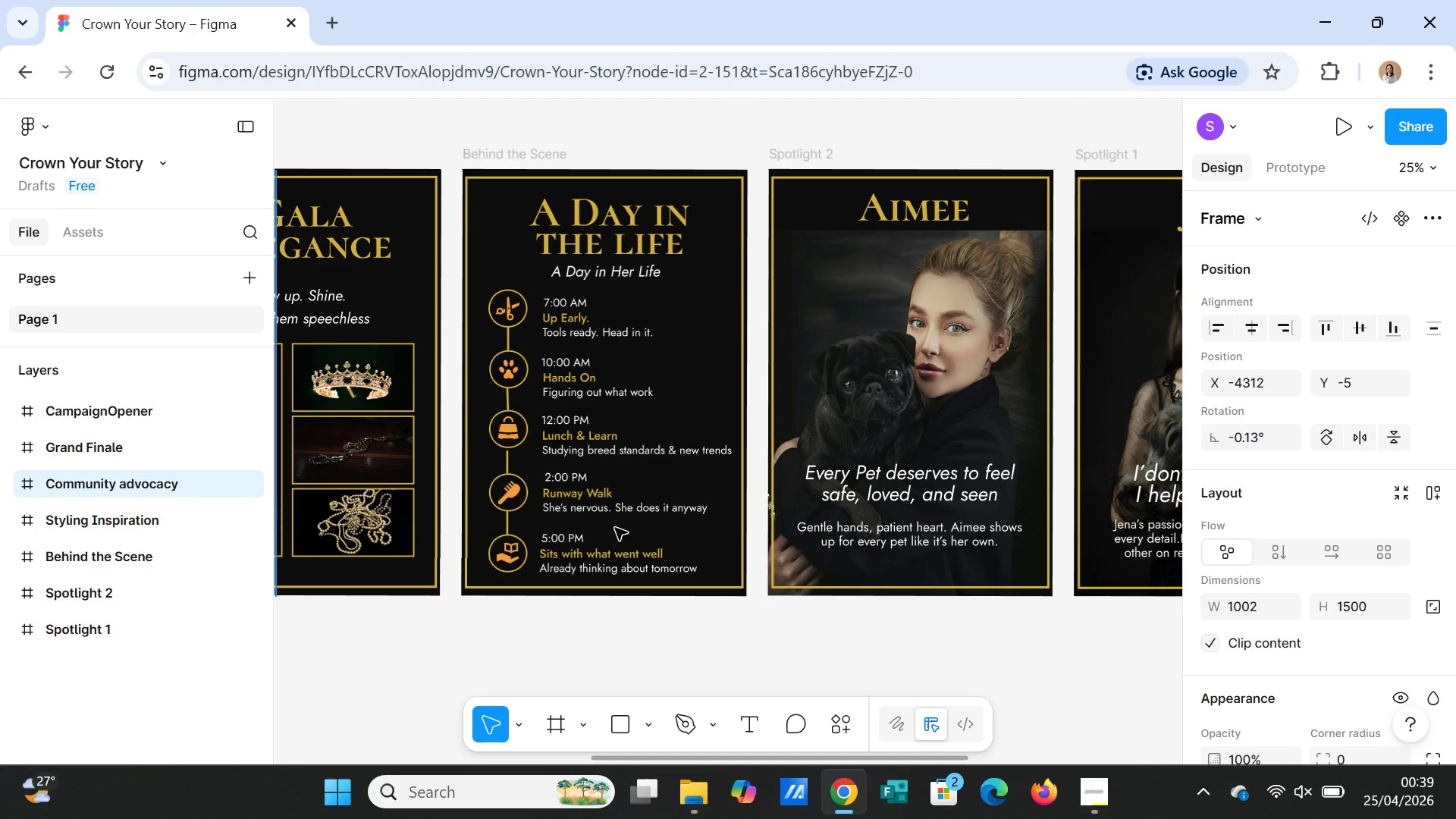 
left_click([1023, 652])
 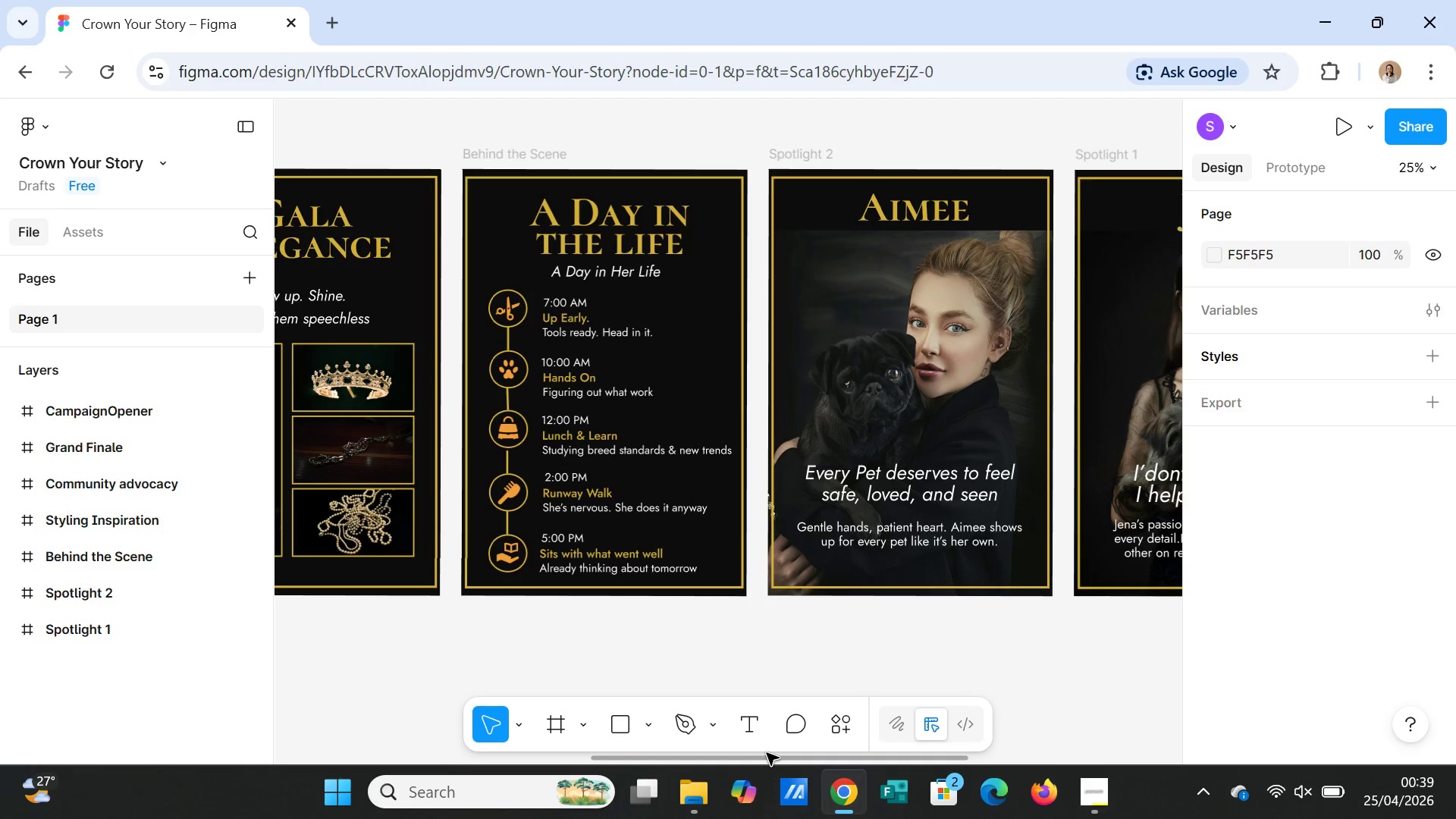 
left_click_drag(start_coordinate=[767, 762], to_coordinate=[1080, 712])
 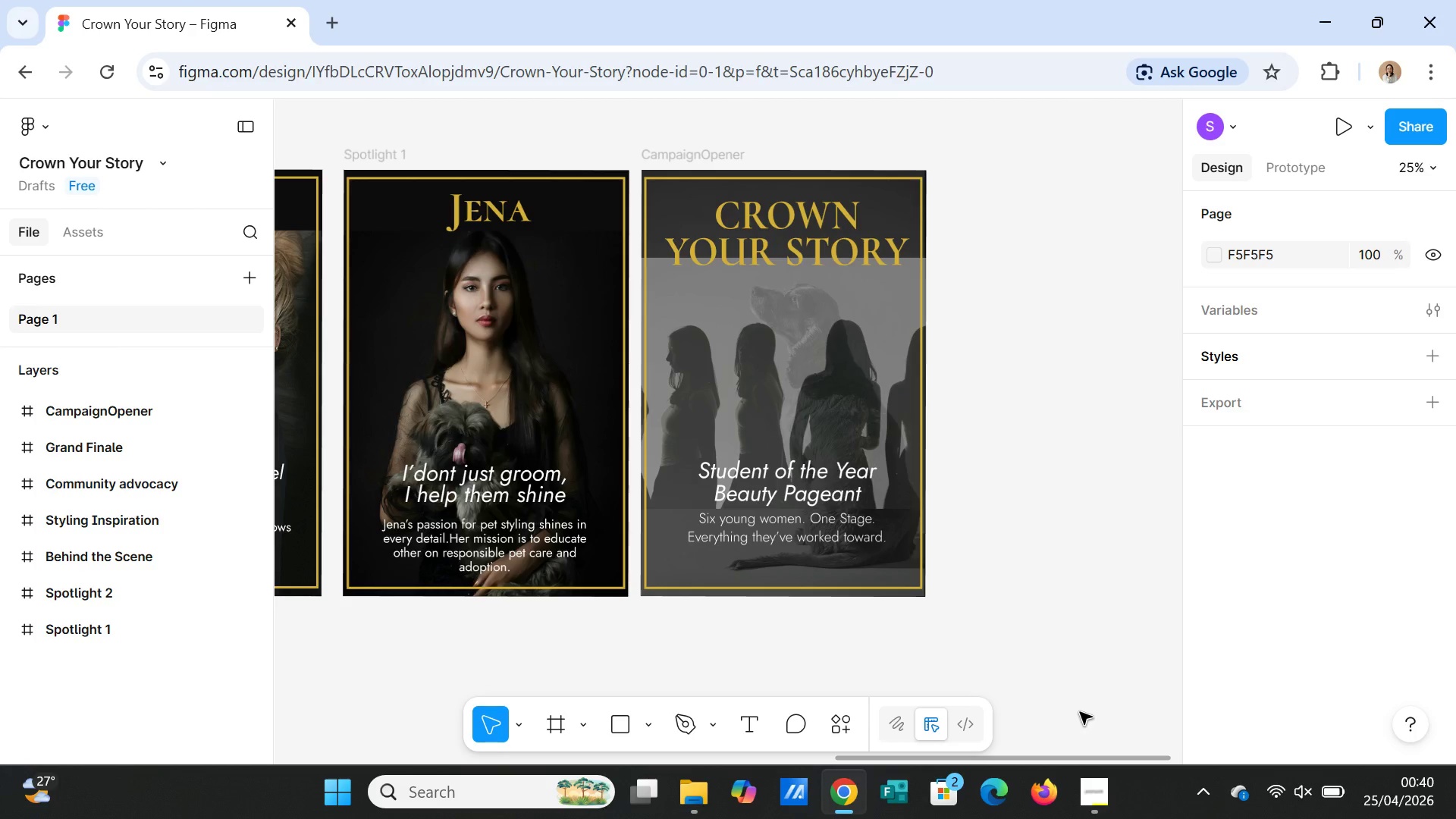 
wait(6.52)
 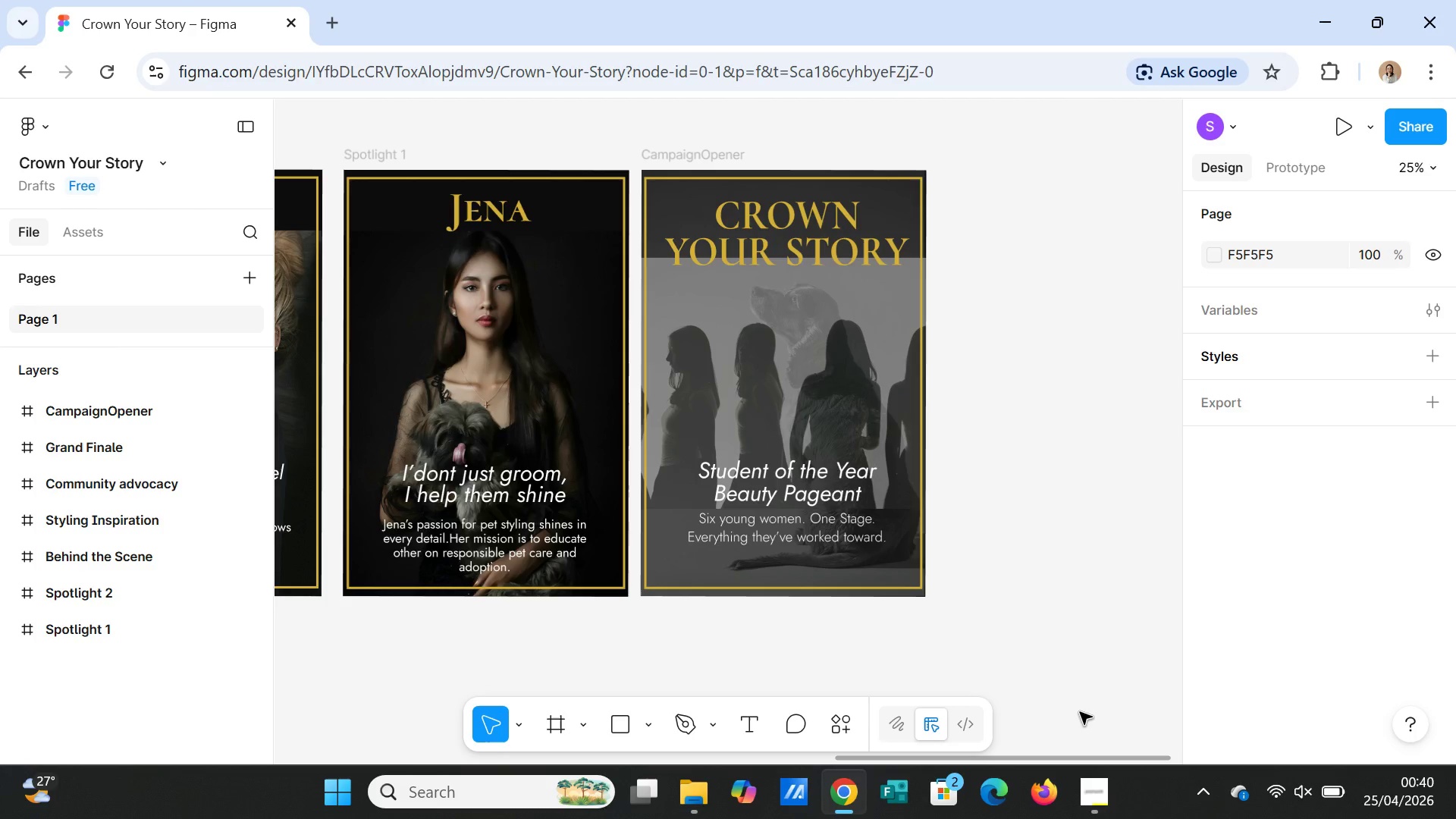 
left_click_drag(start_coordinate=[1068, 761], to_coordinate=[775, 758])
 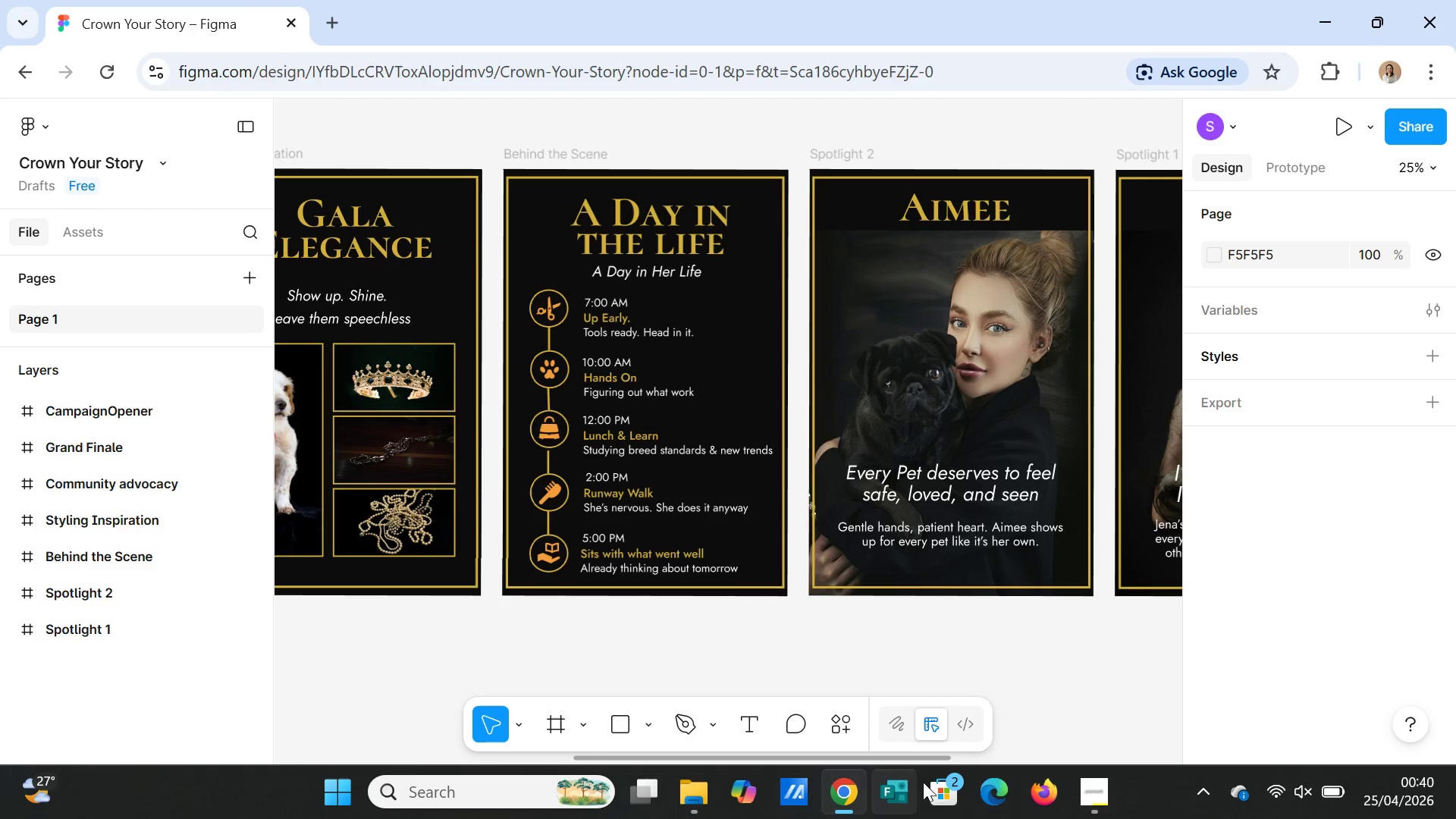 
mouse_move([969, 792])
 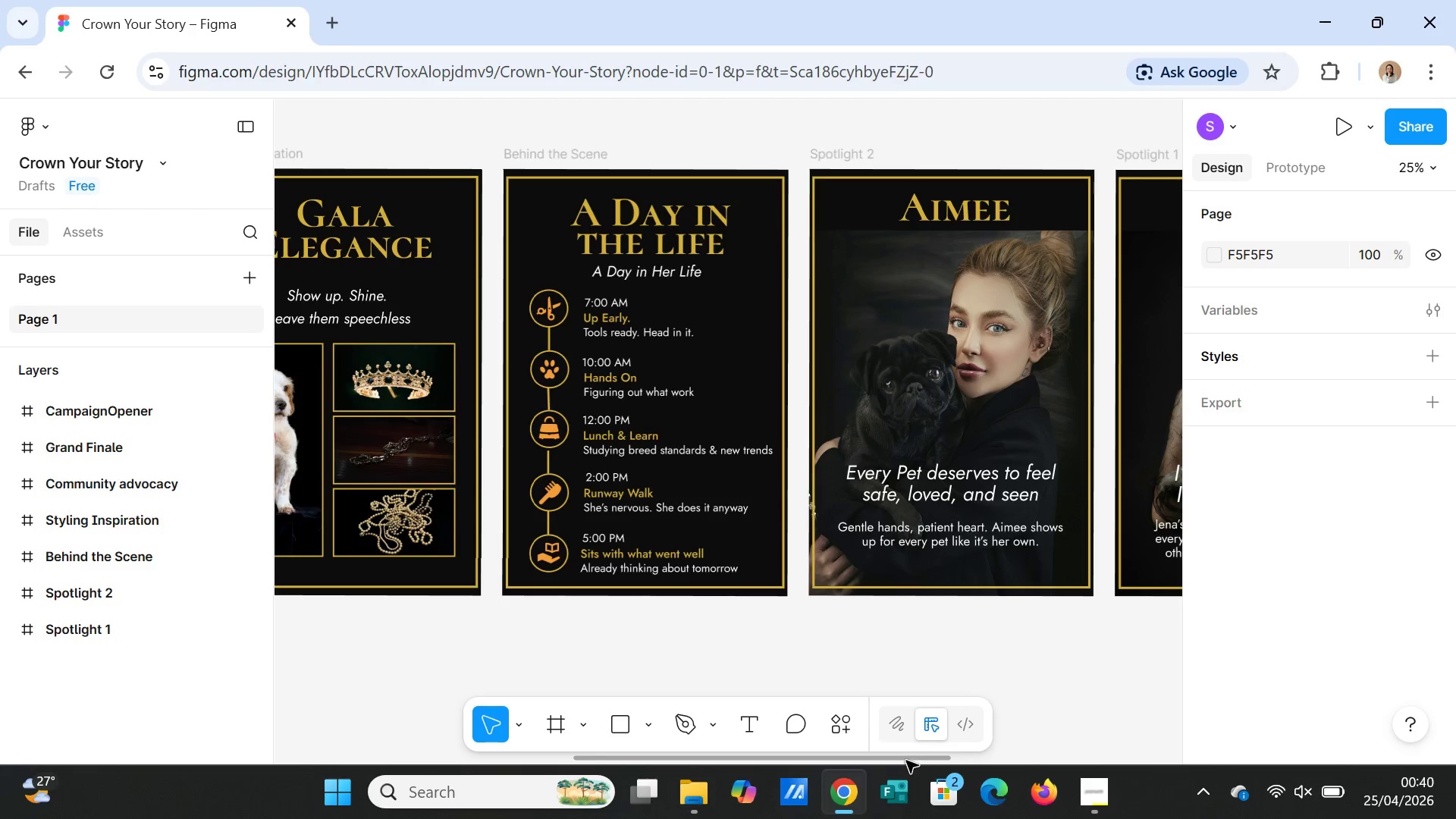 
left_click_drag(start_coordinate=[906, 761], to_coordinate=[584, 770])
 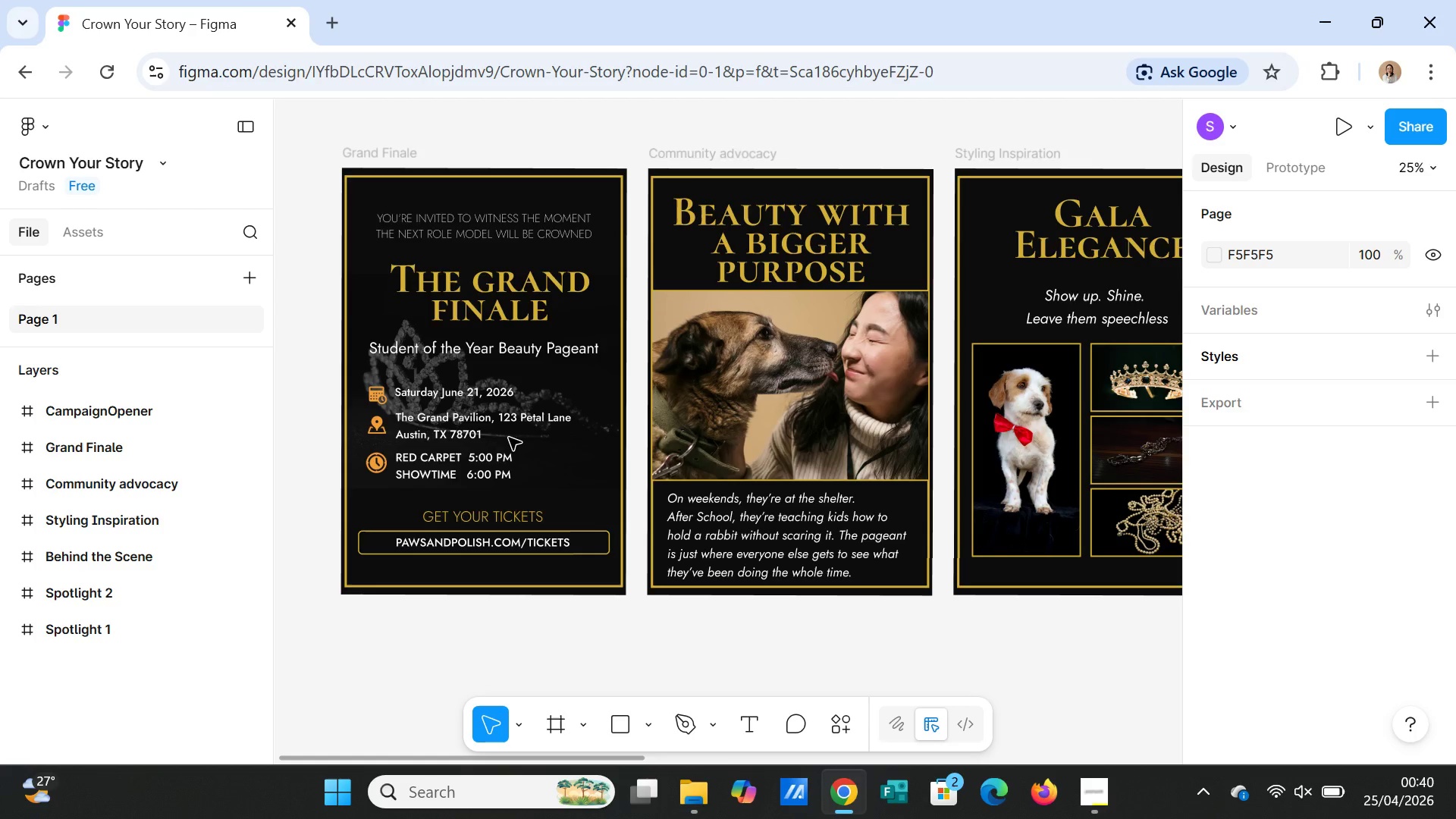 
wait(20.36)
 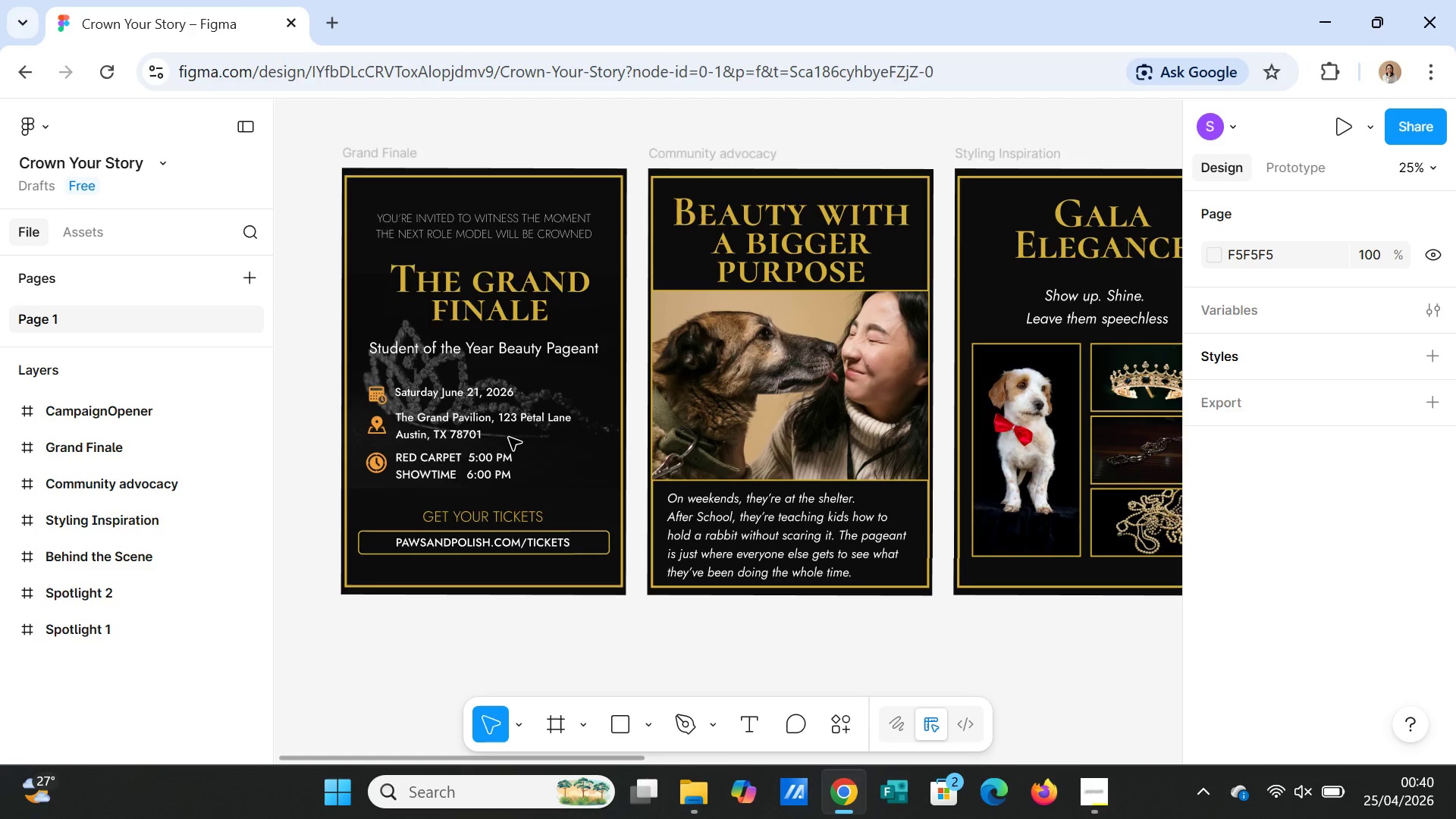 
left_click([1099, 792])